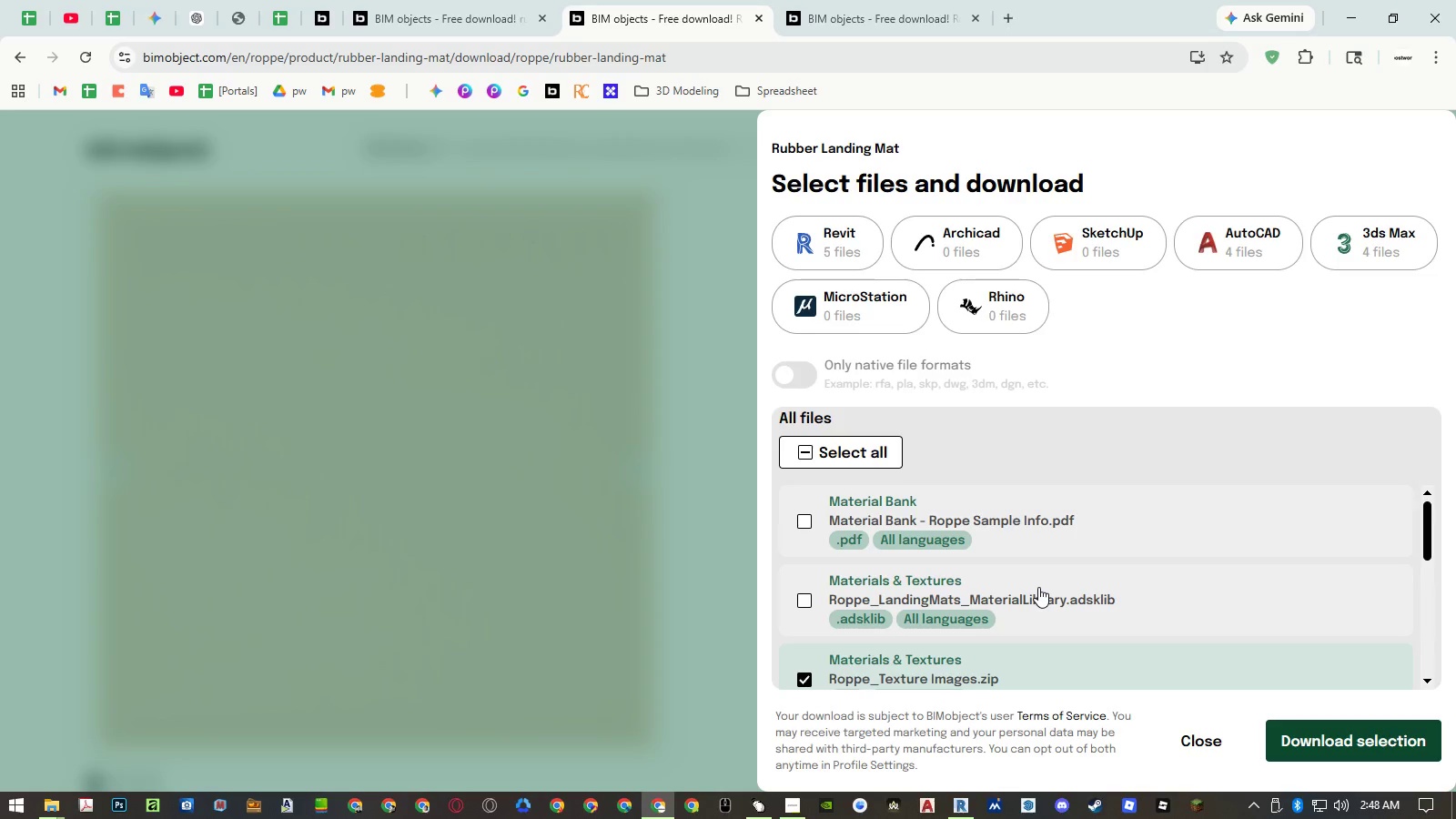 
scroll: coordinate [1038, 587], scroll_direction: down, amount: 1.0
 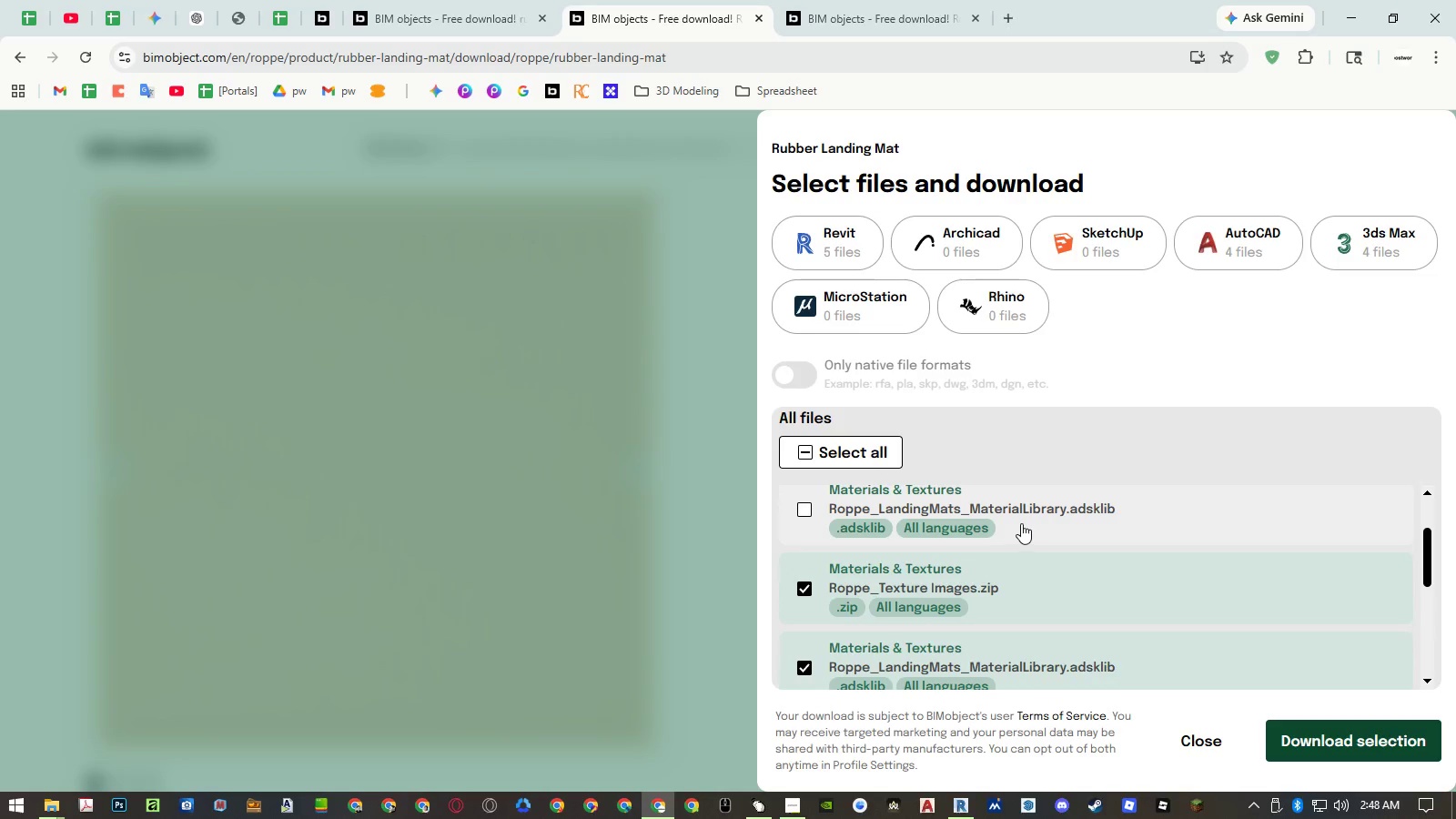 
left_click([1021, 522])
 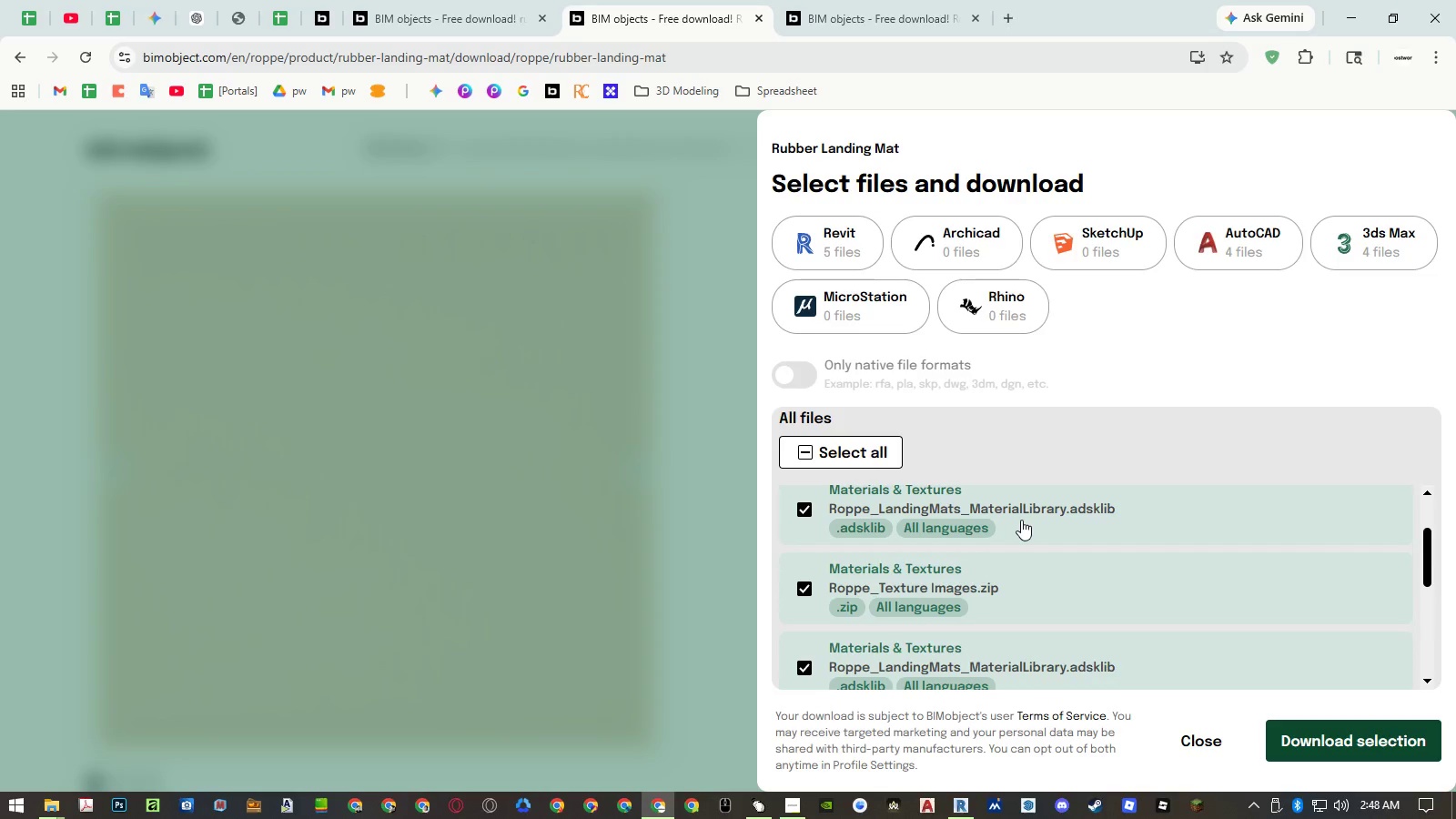 
left_click([1021, 520])
 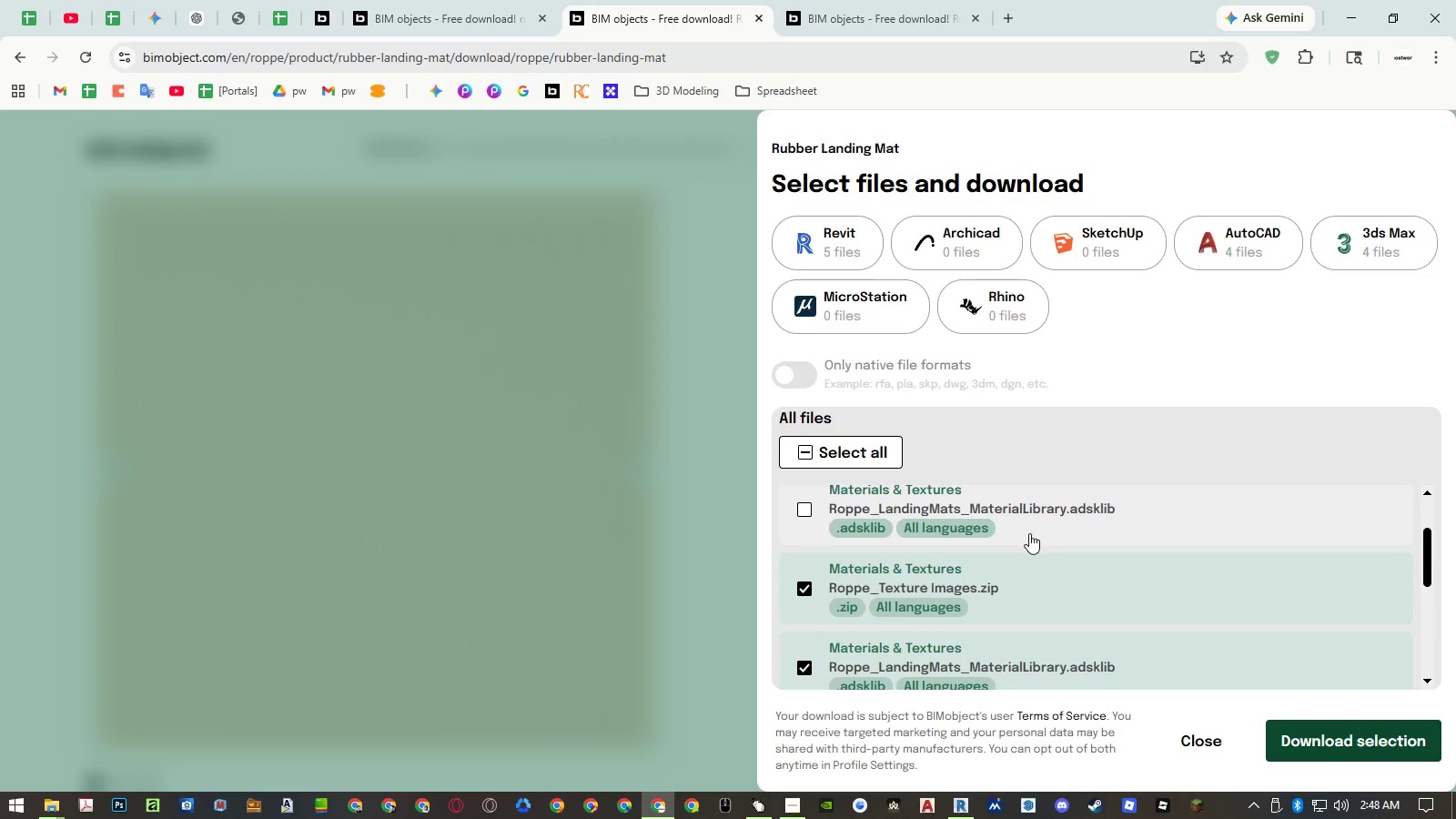 
scroll: coordinate [1034, 541], scroll_direction: none, amount: 0.0
 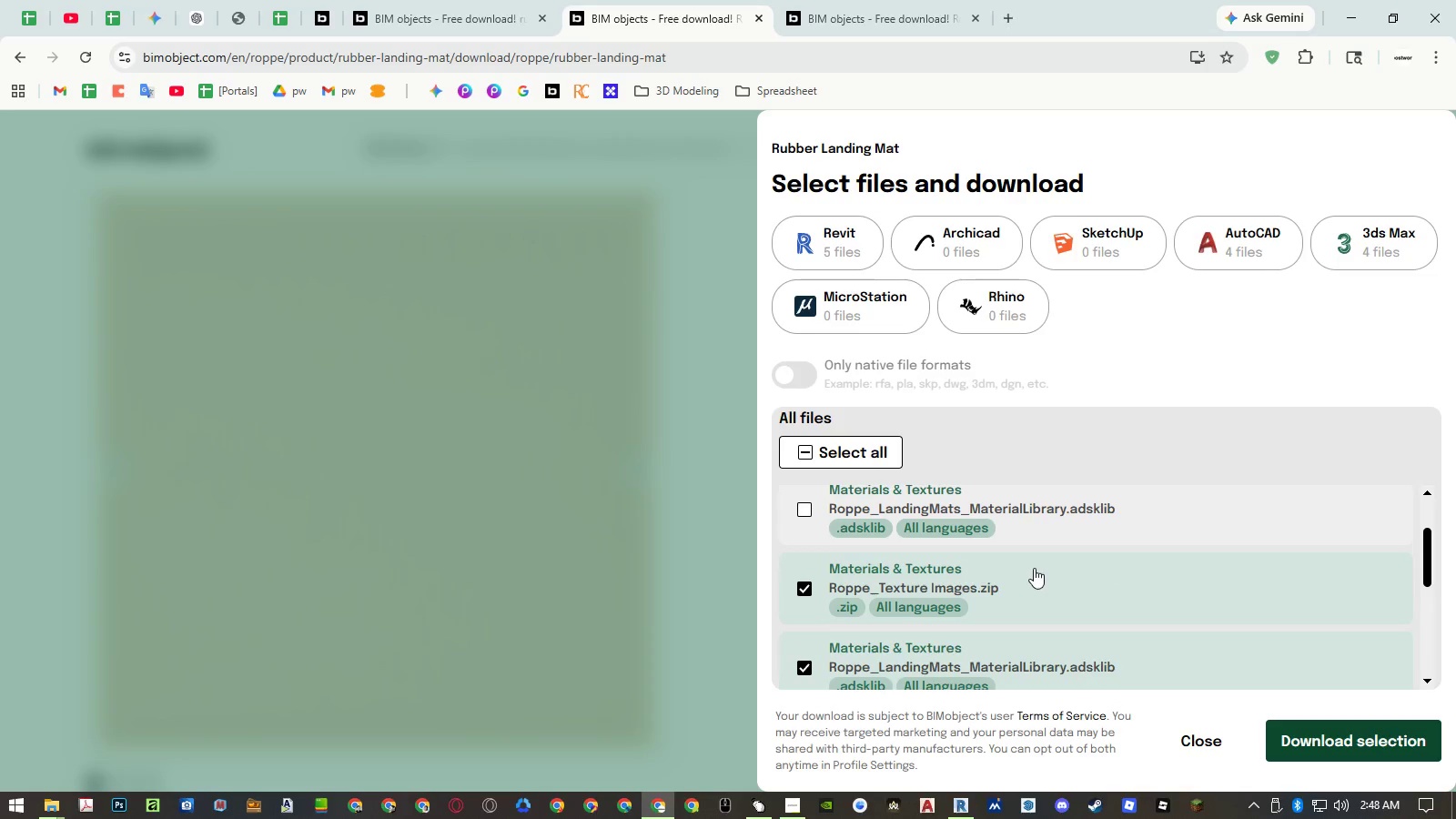 
left_click([1046, 569])
 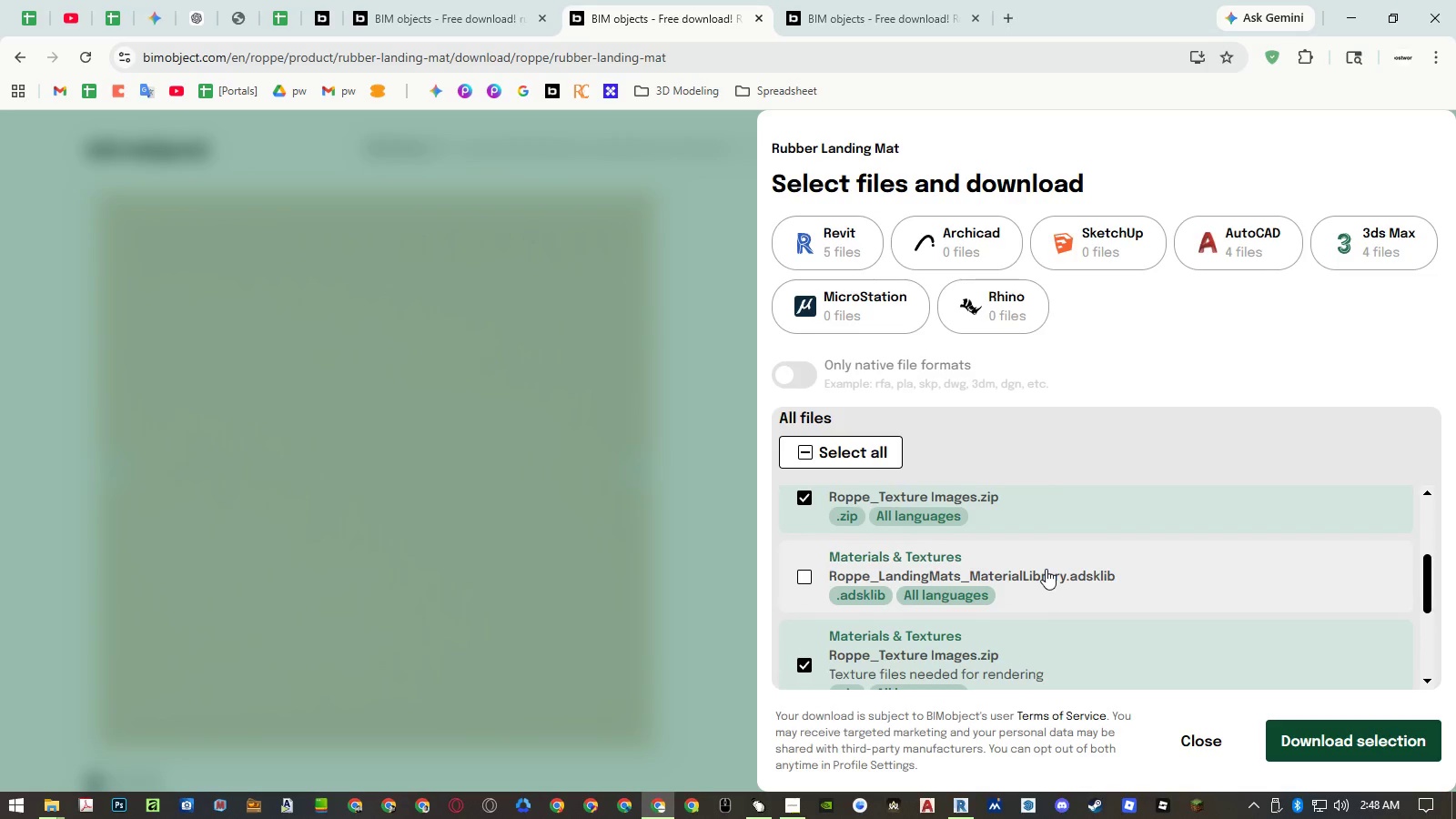 
scroll: coordinate [1046, 569], scroll_direction: down, amount: 2.0
 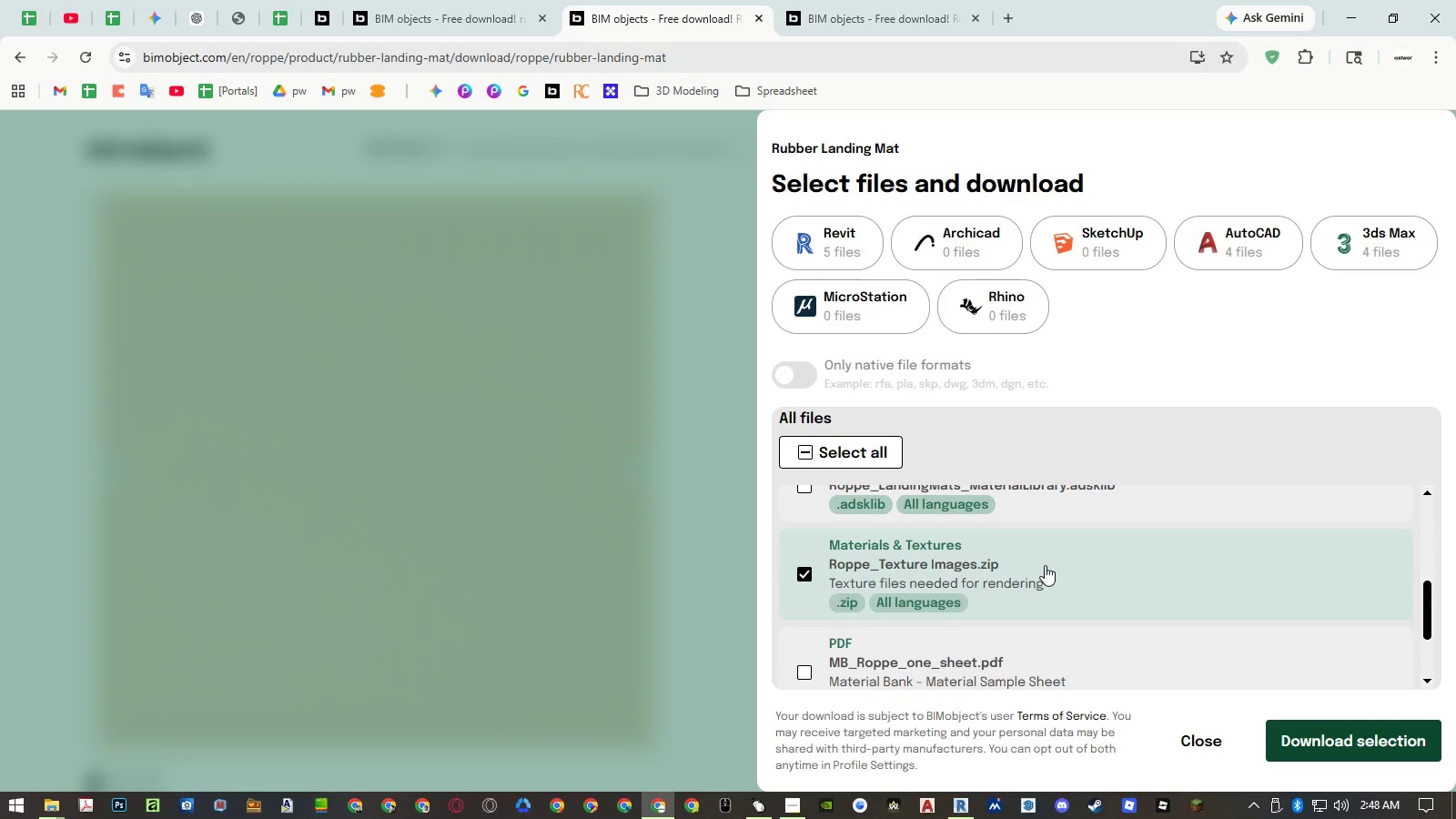 
scroll: coordinate [1045, 565], scroll_direction: up, amount: 2.0